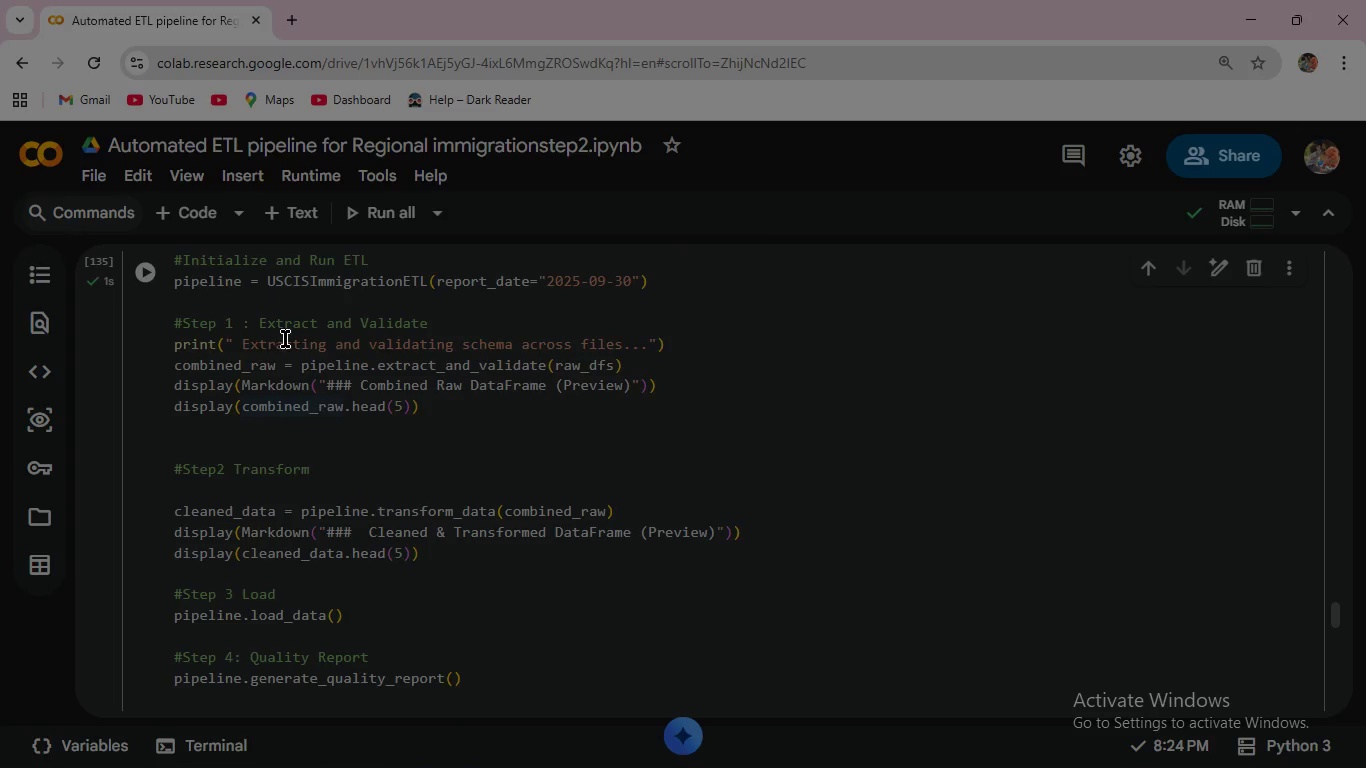 
scroll: coordinate [418, 504], scroll_direction: down, amount: 16.0
 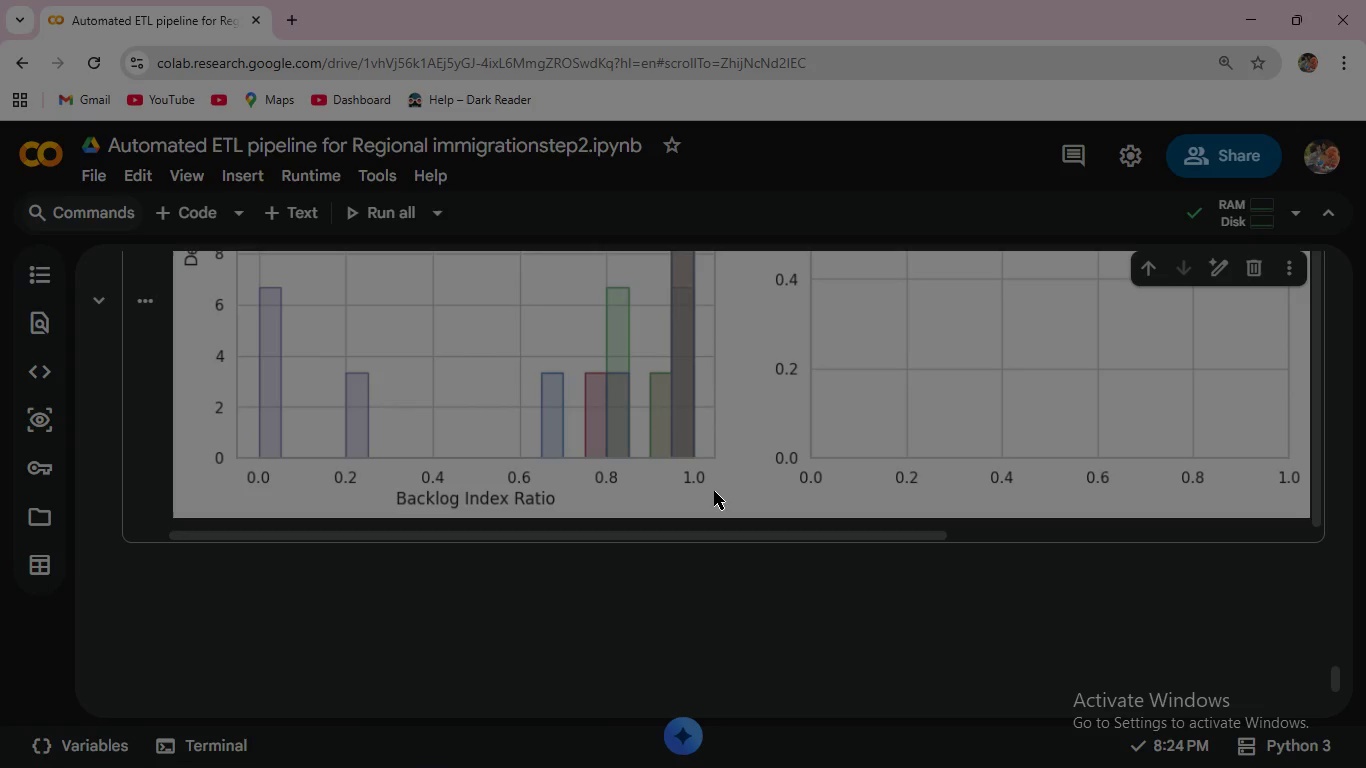 
scroll: coordinate [714, 491], scroll_direction: up, amount: 2.0
 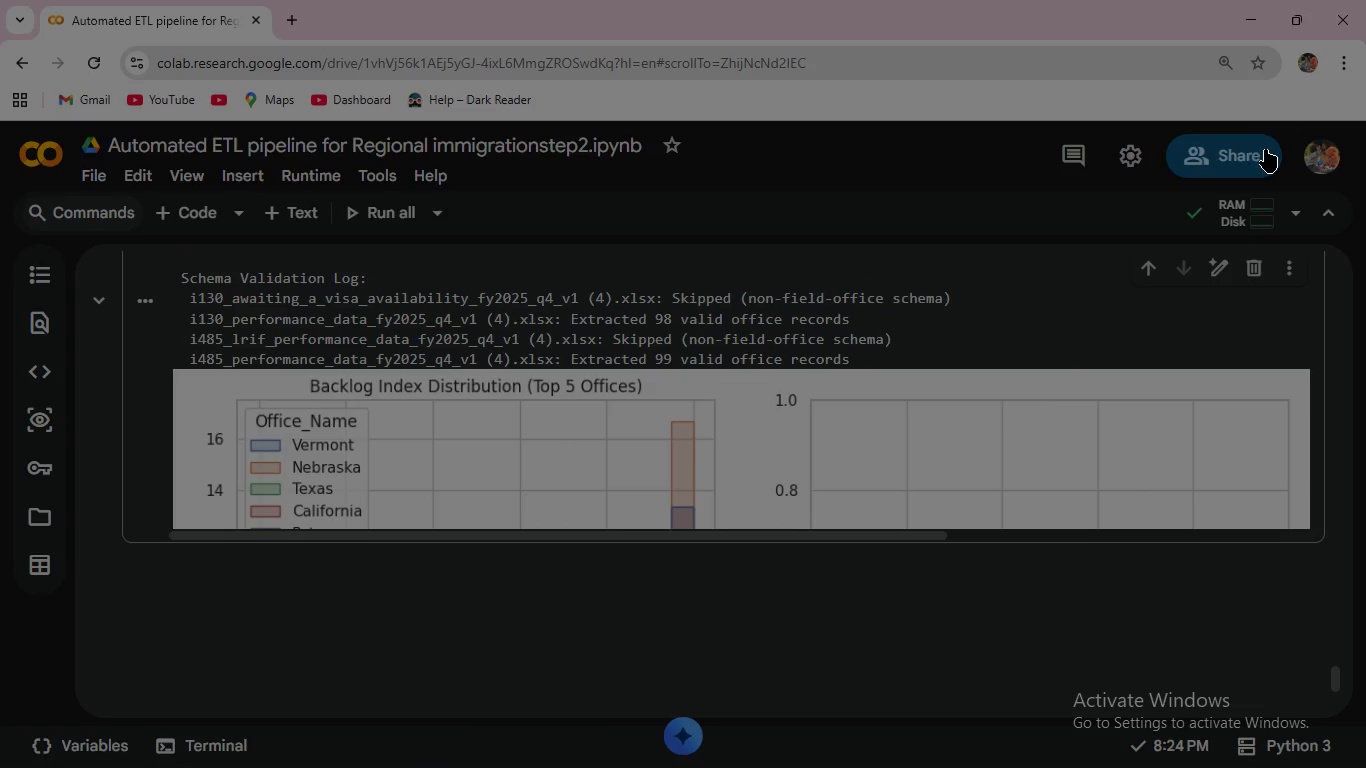 
left_click([1259, 5])